 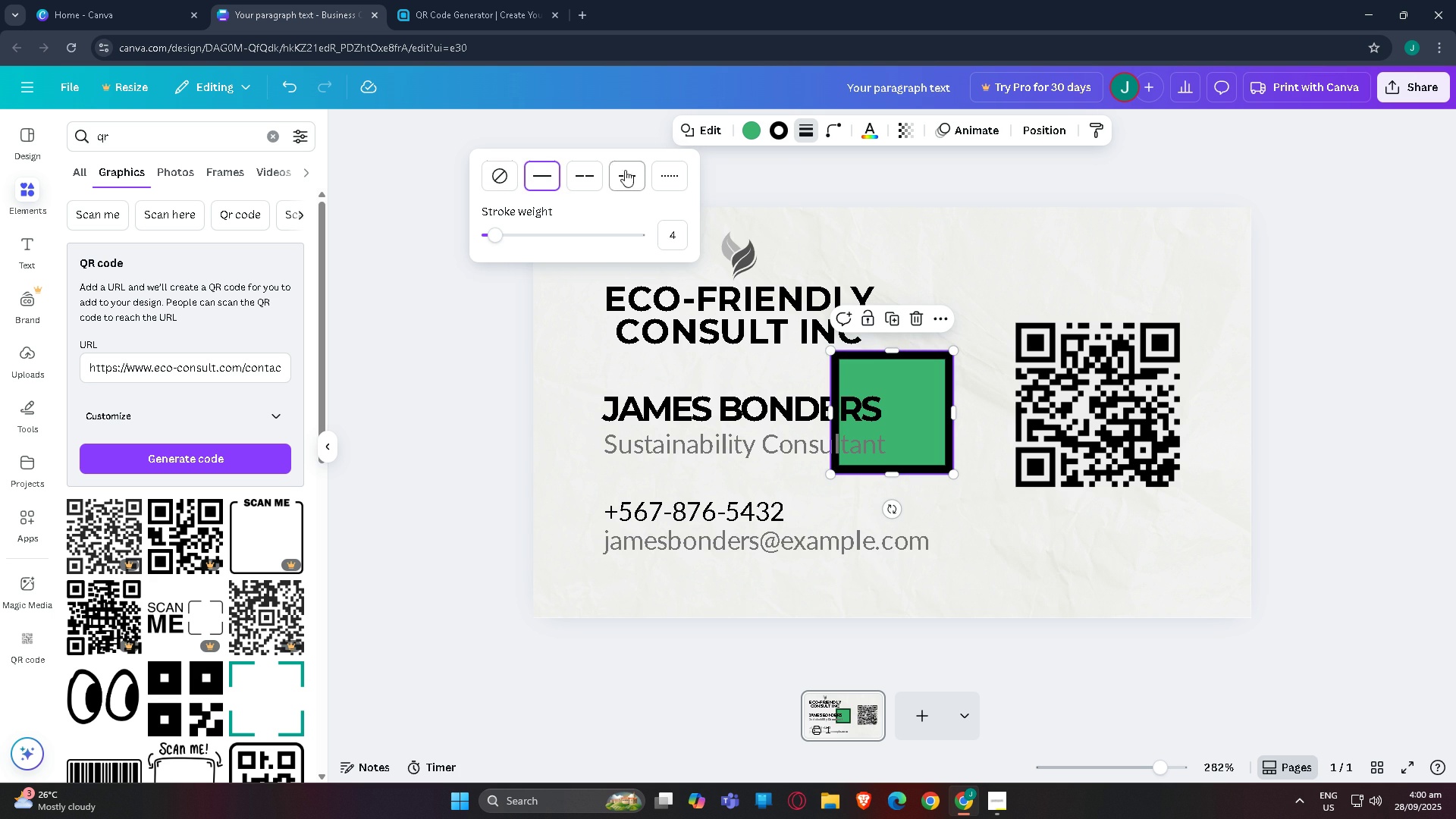 
left_click([783, 128])
 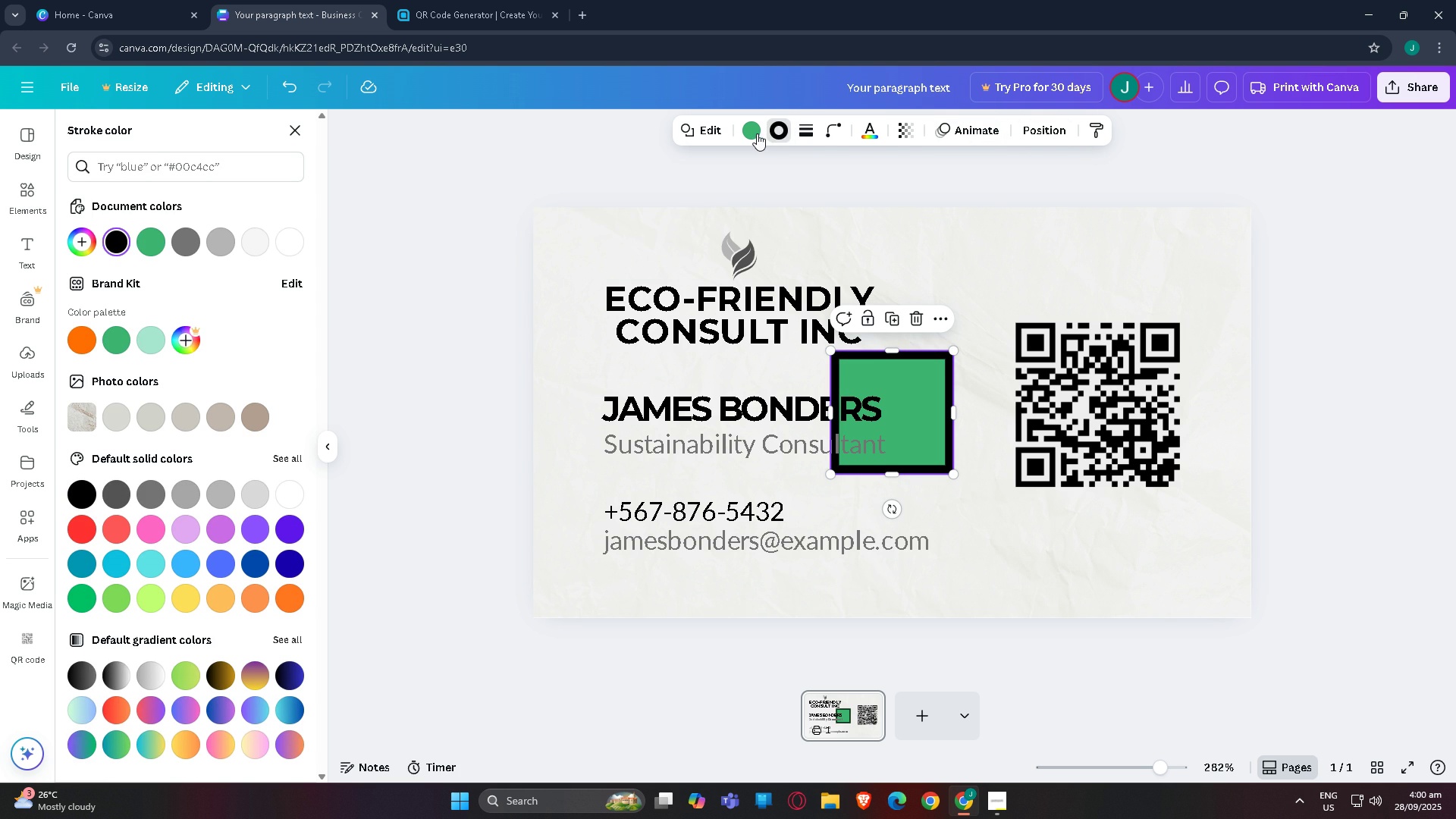 
left_click([752, 132])
 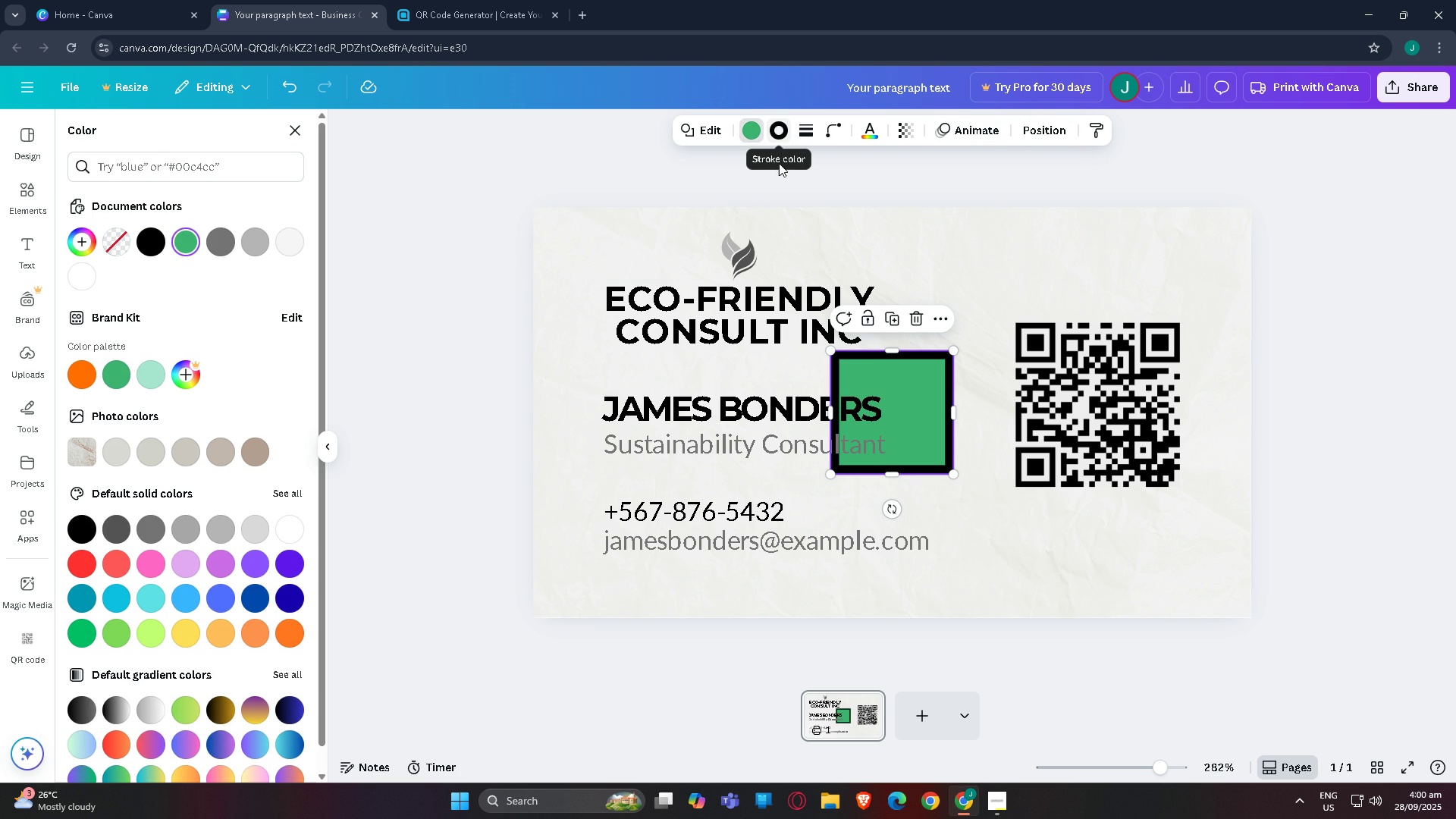 
left_click([704, 130])
 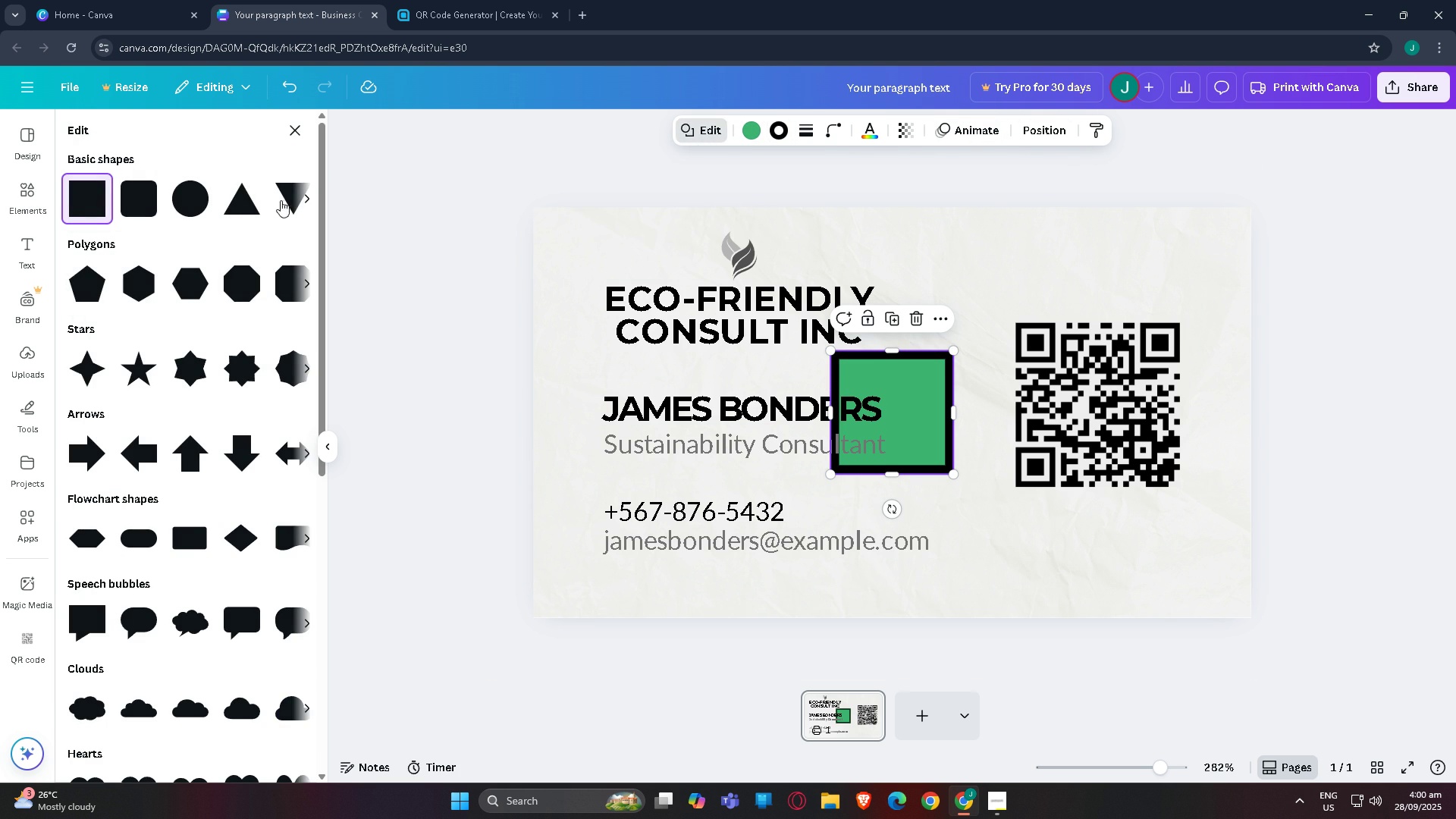 
left_click([307, 201])
 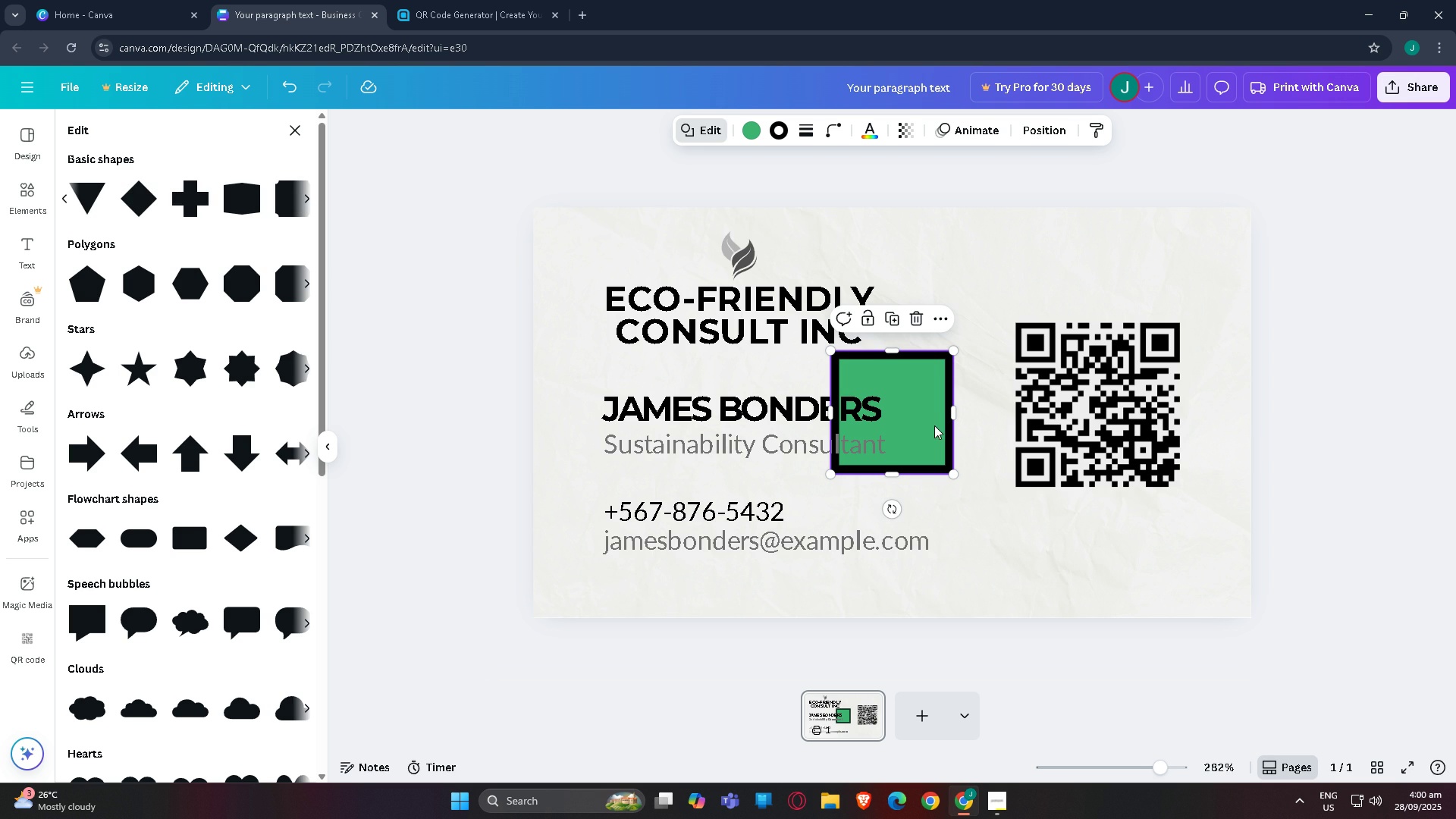 
left_click([936, 426])